 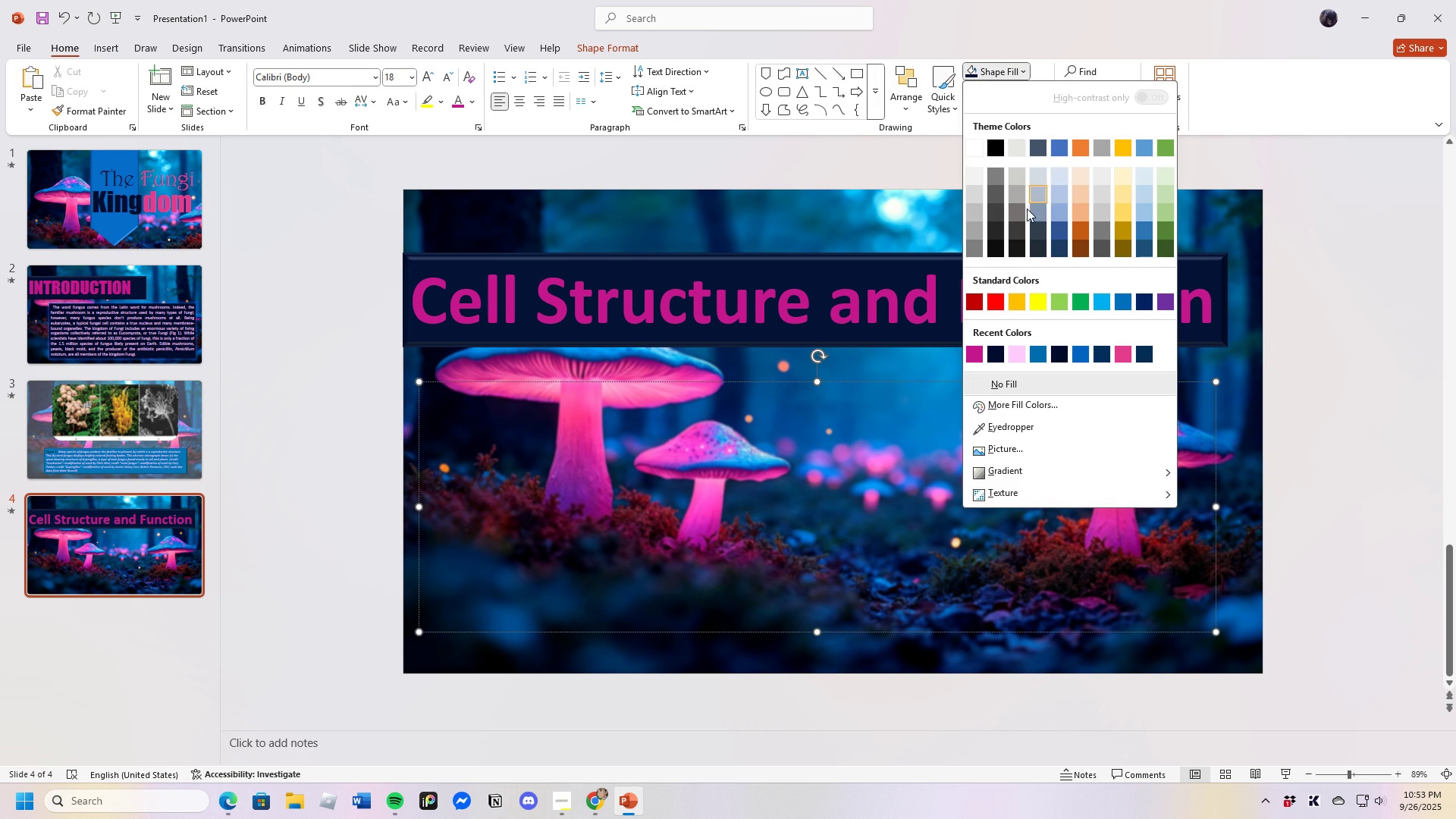 
left_click([997, 353])
 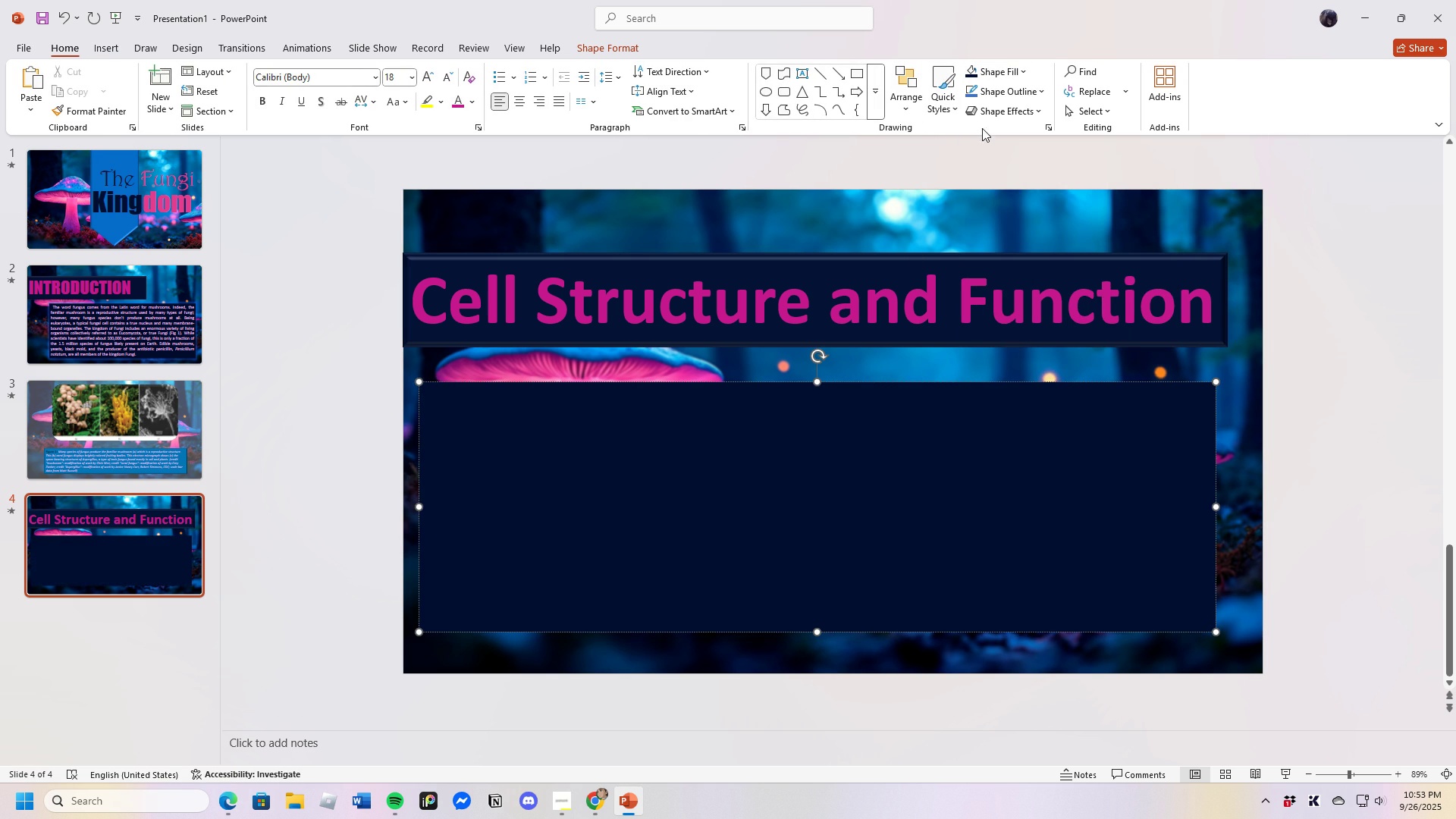 
left_click([987, 112])
 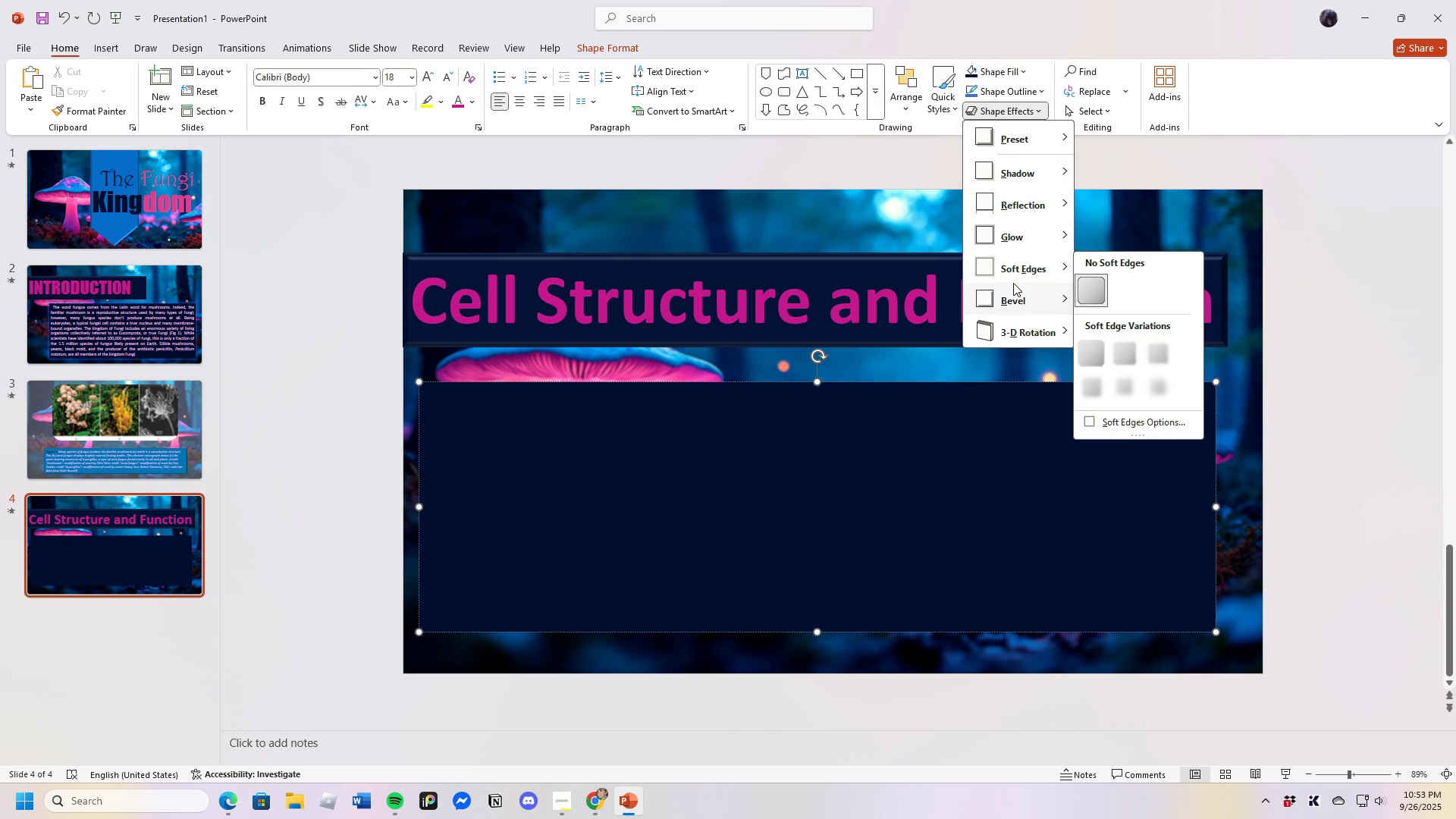 
wait(5.1)
 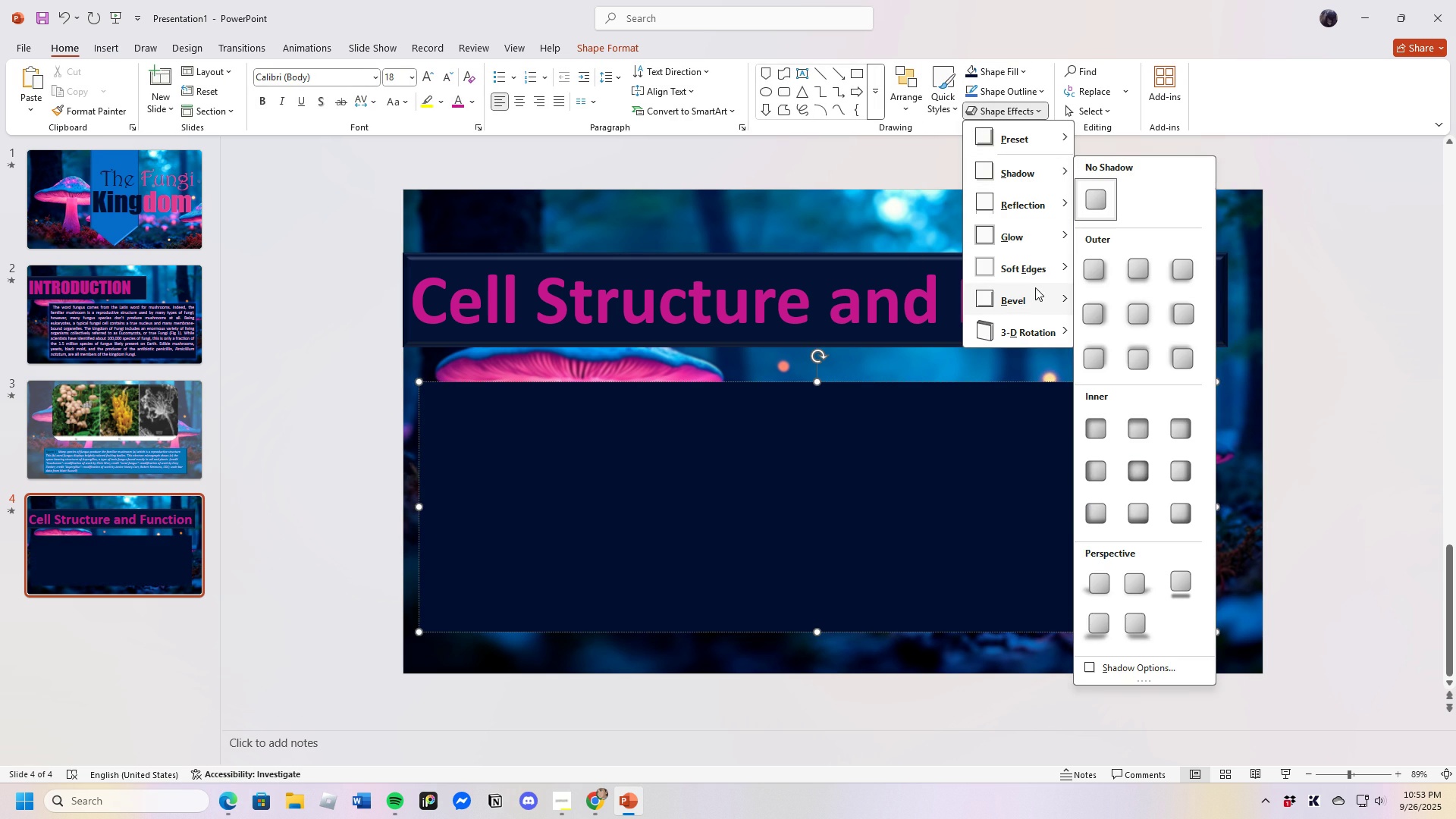 
mouse_move([1101, 362])